 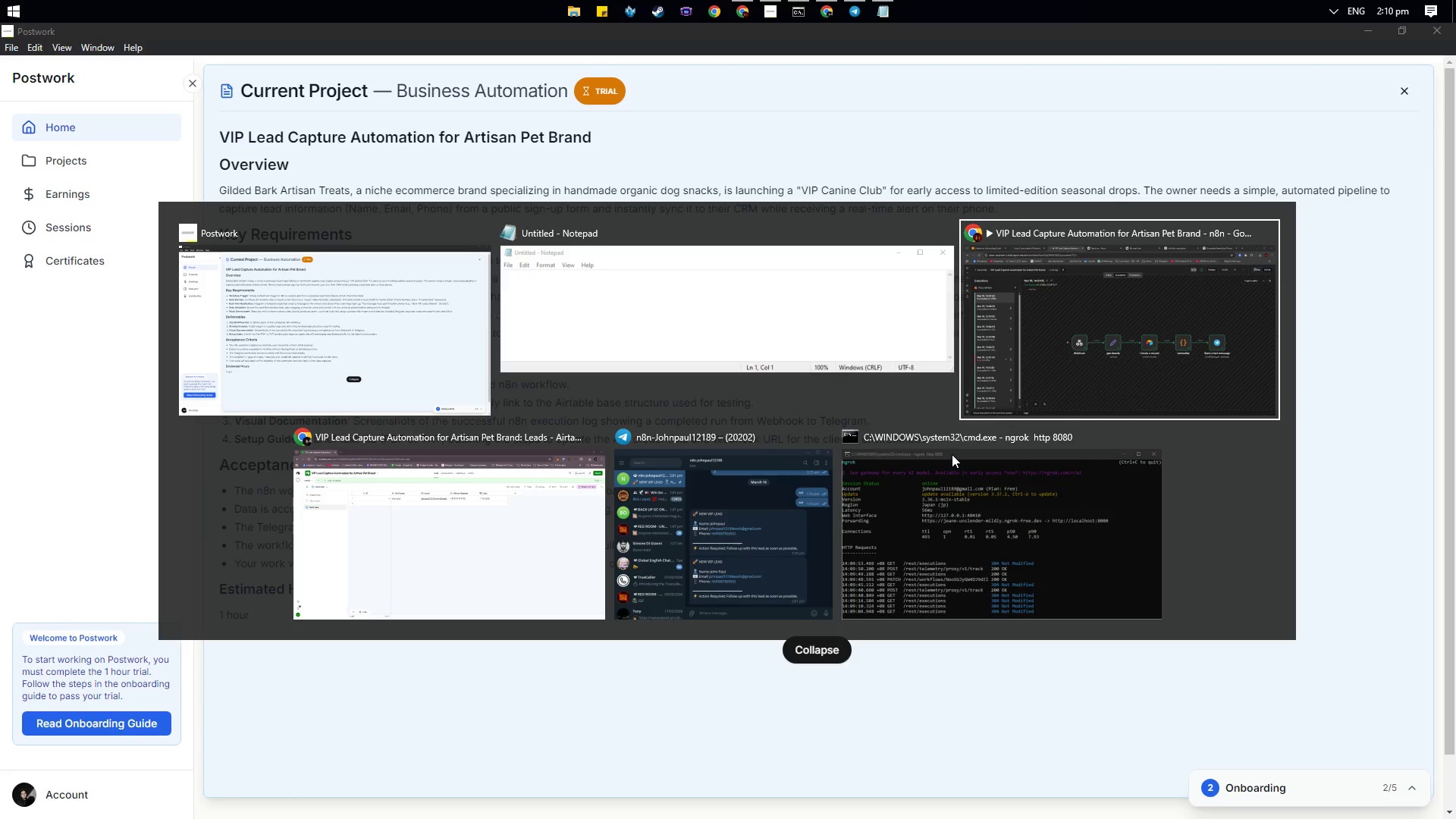 
key(Meta+Shift+ShiftLeft)
 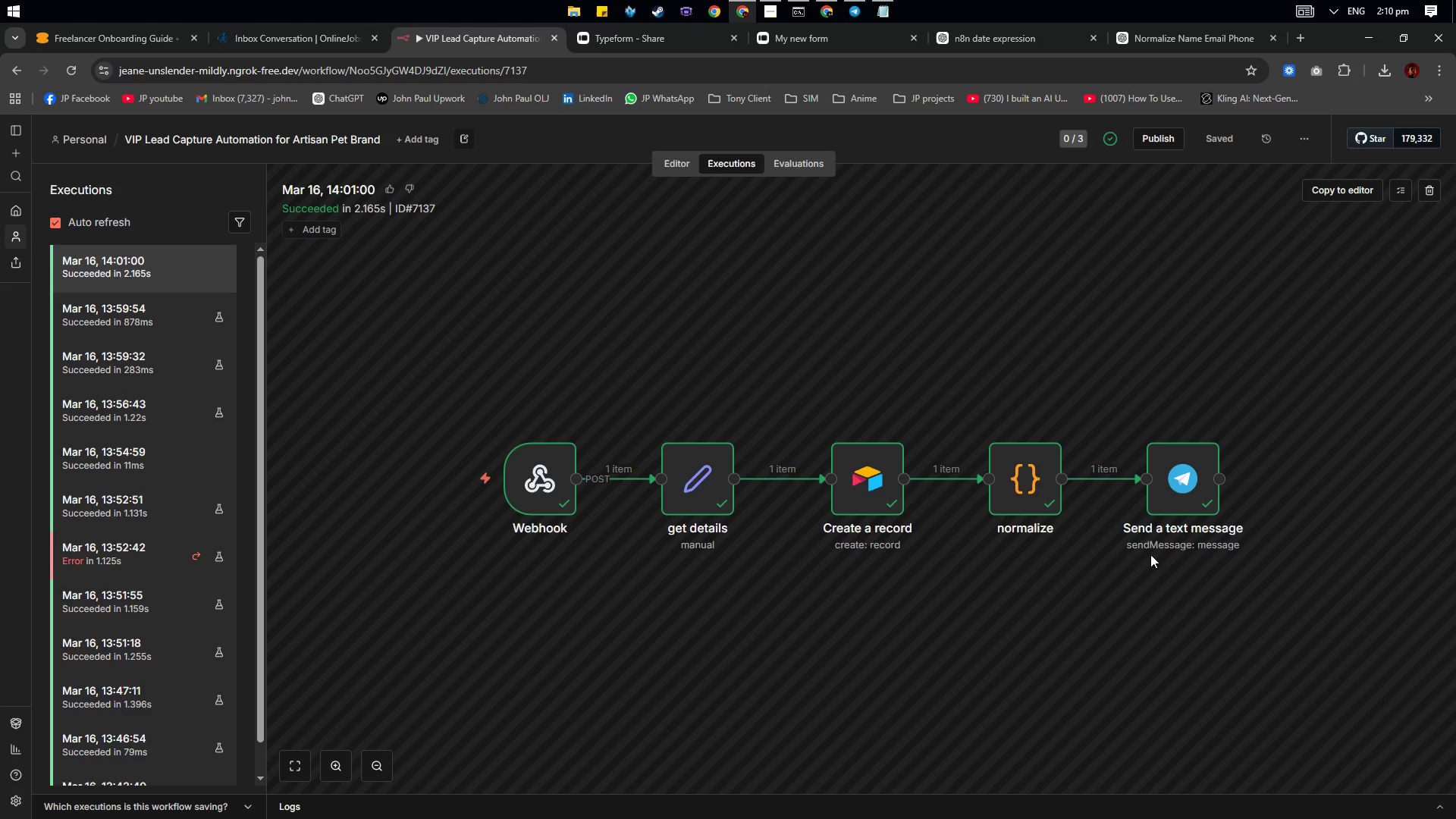 
key(Meta+Shift+S)
 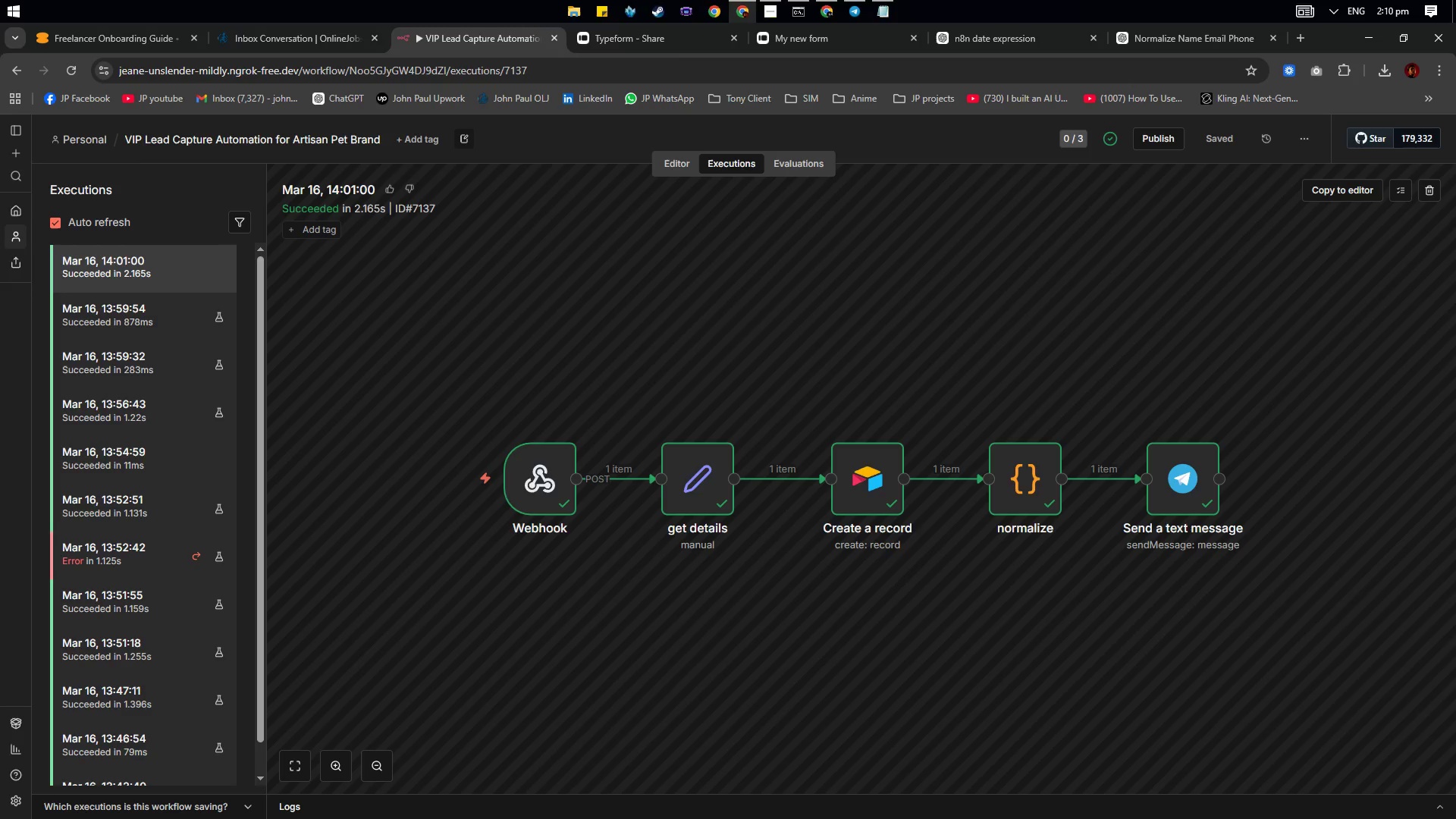 
left_click_drag(start_coordinate=[420, 329], to_coordinate=[1364, 615])
 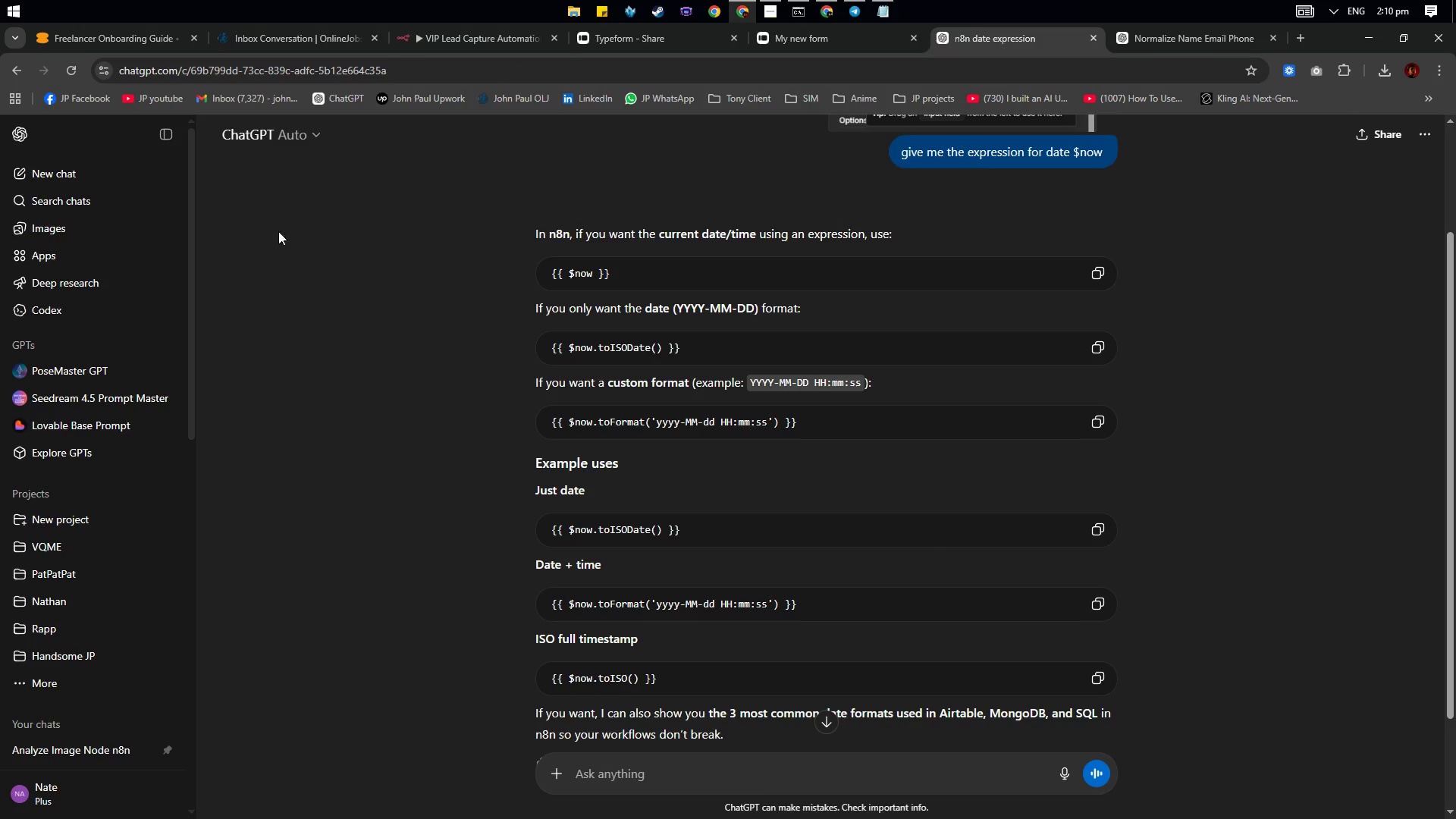 
left_click([73, 177])